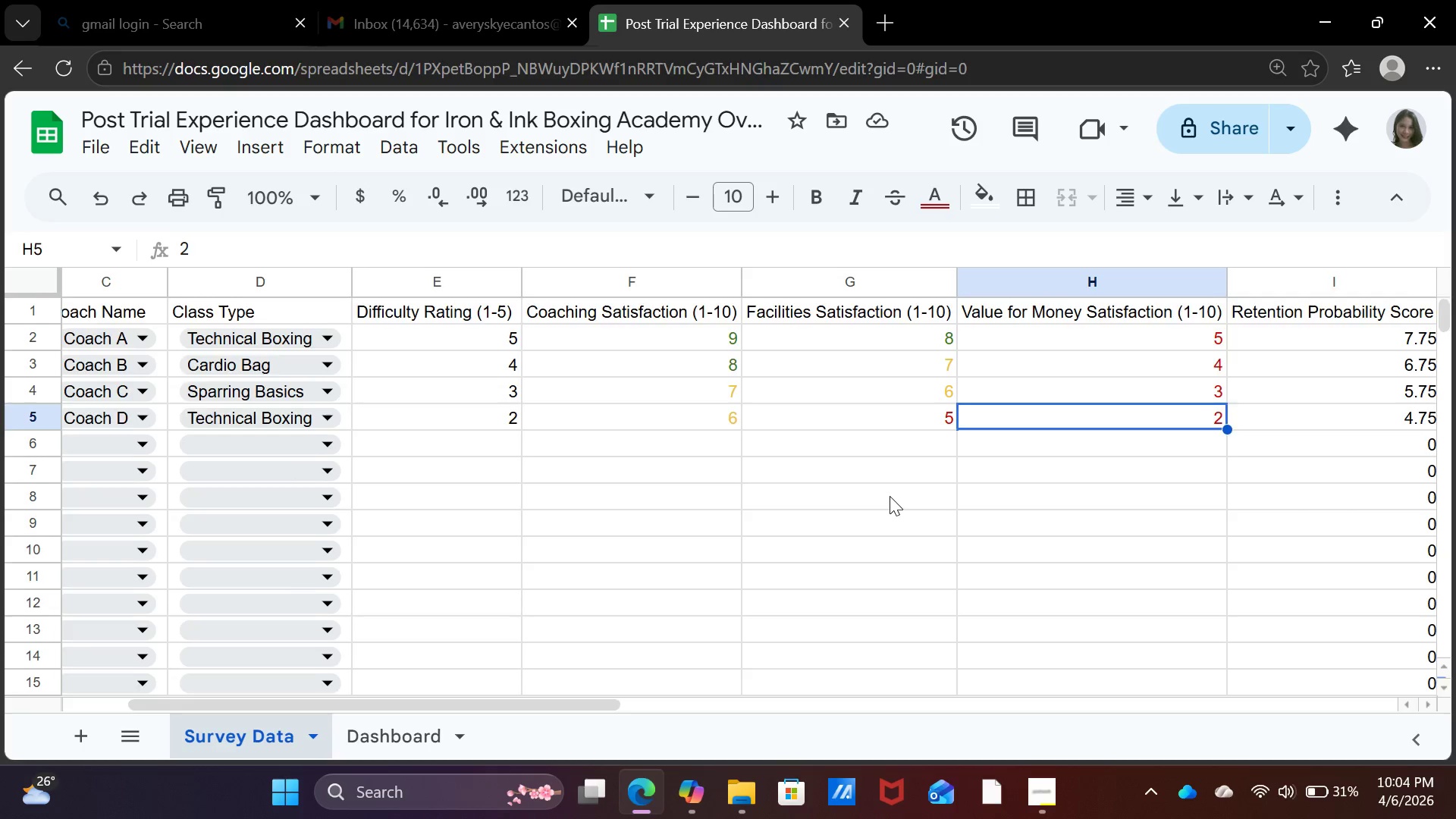 
scroll: coordinate [890, 496], scroll_direction: down, amount: 1.0
 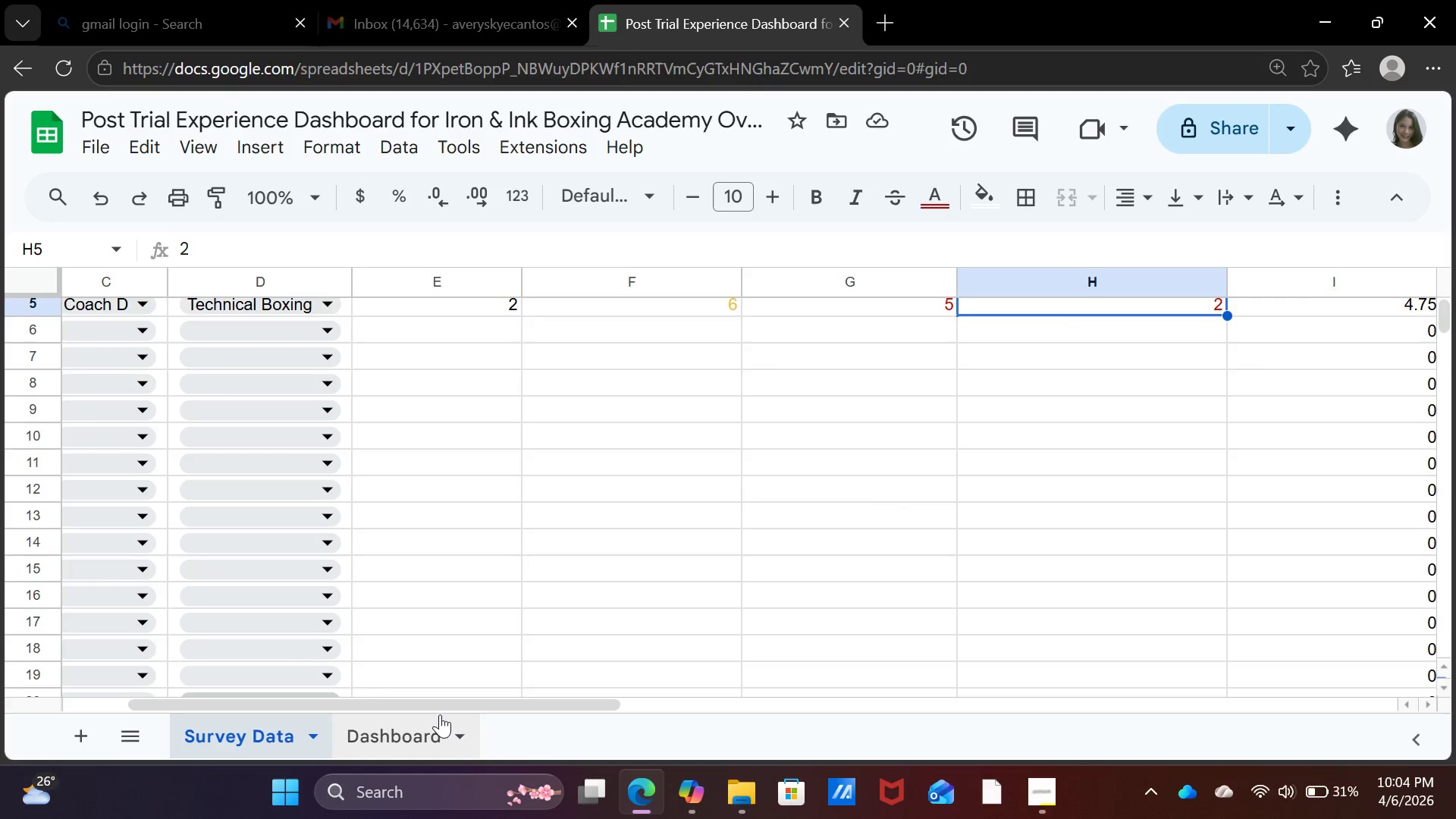 
left_click_drag(start_coordinate=[447, 703], to_coordinate=[240, 679])
 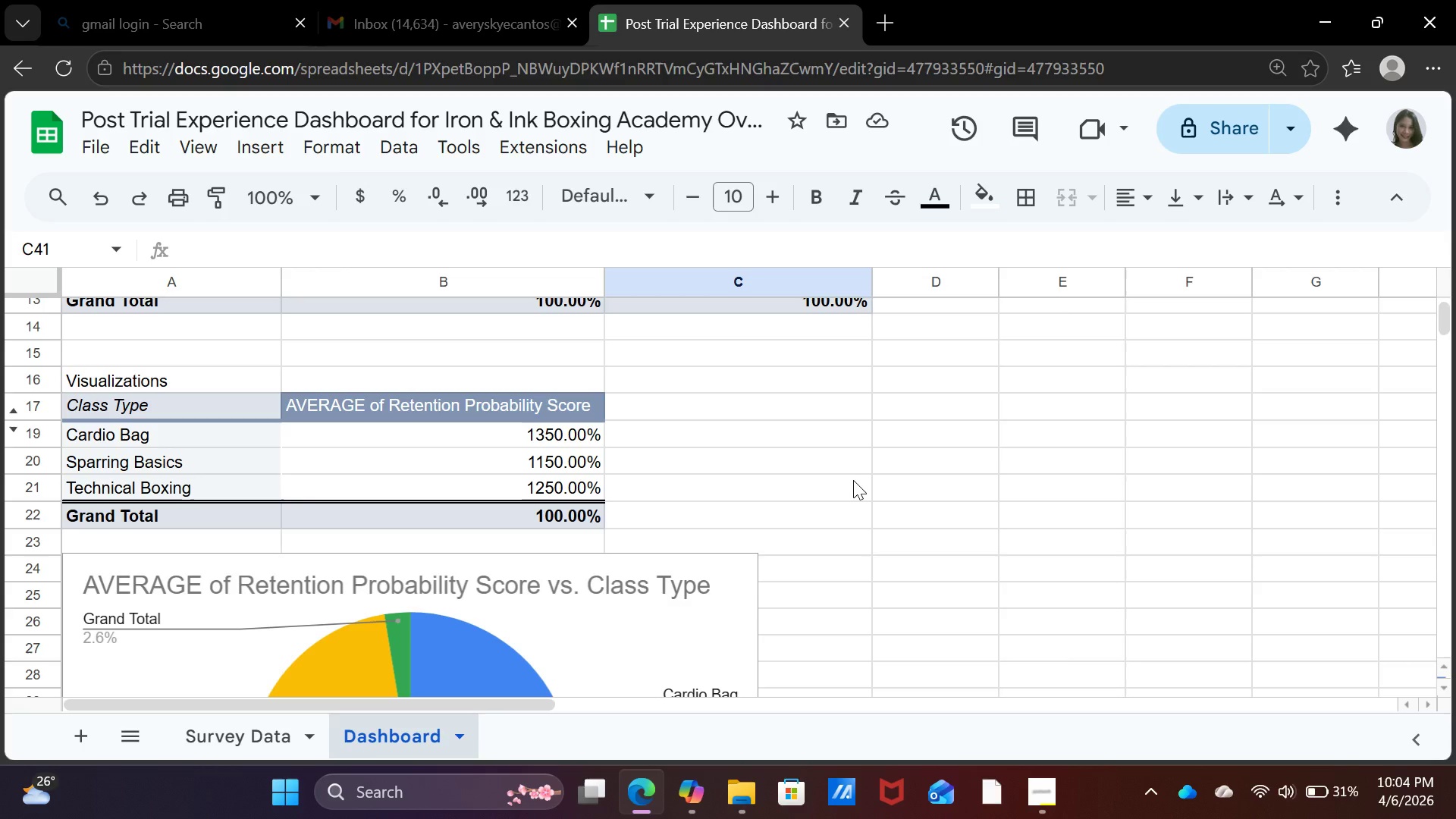 
scroll: coordinate [853, 480], scroll_direction: up, amount: 2.0
 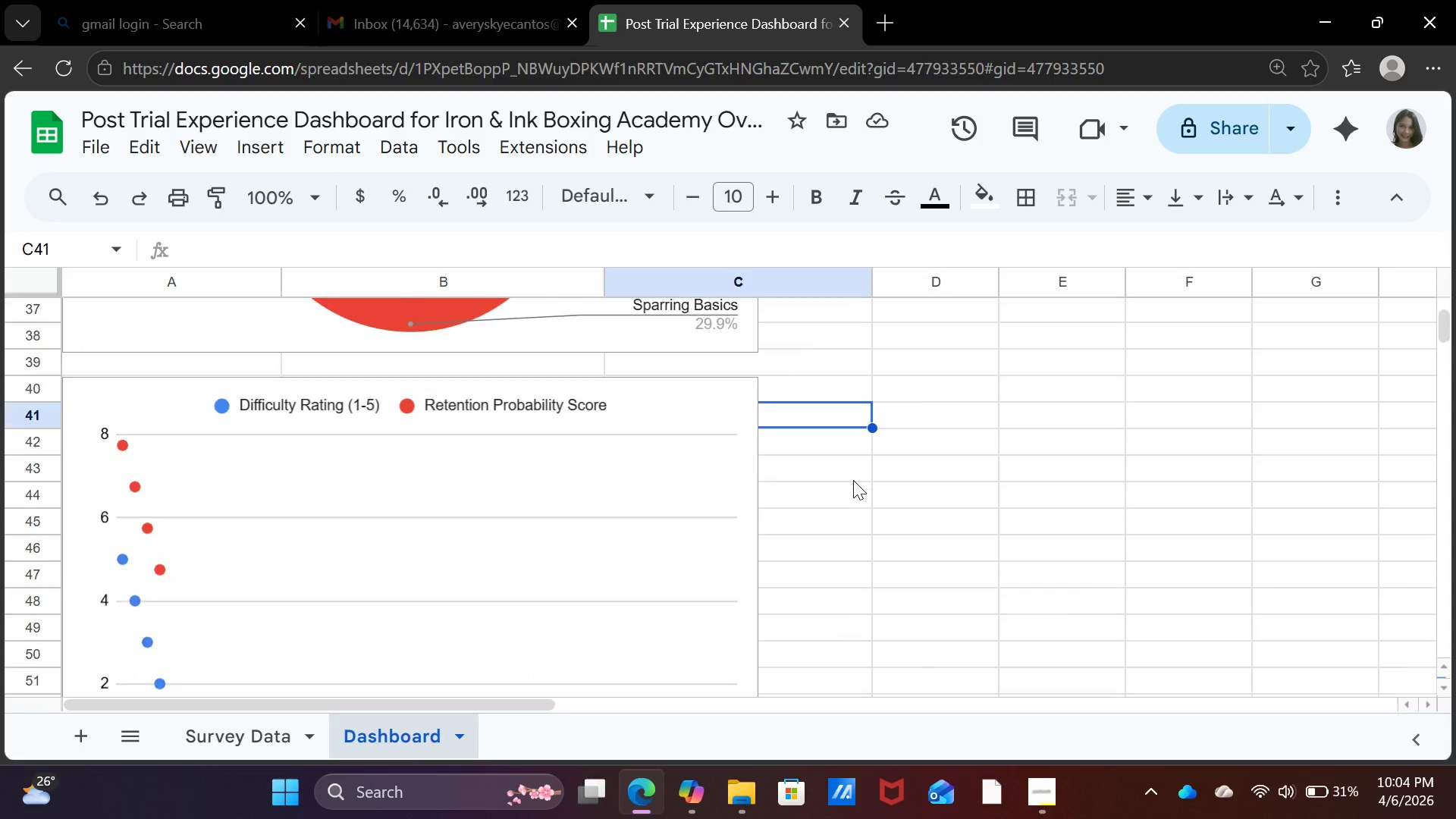 
scroll: coordinate [853, 480], scroll_direction: down, amount: 4.0
 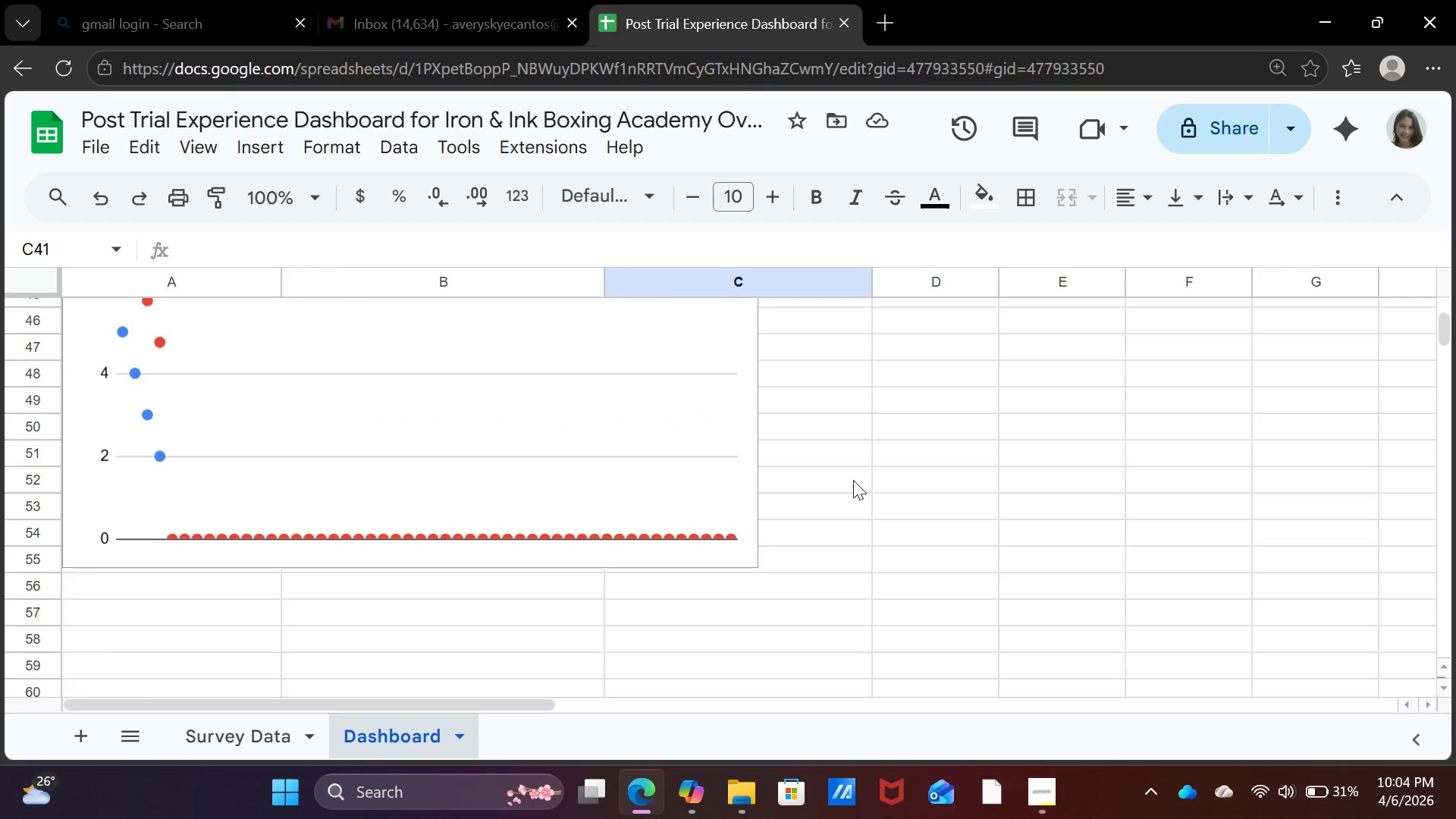 
scroll: coordinate [853, 480], scroll_direction: up, amount: 21.0
 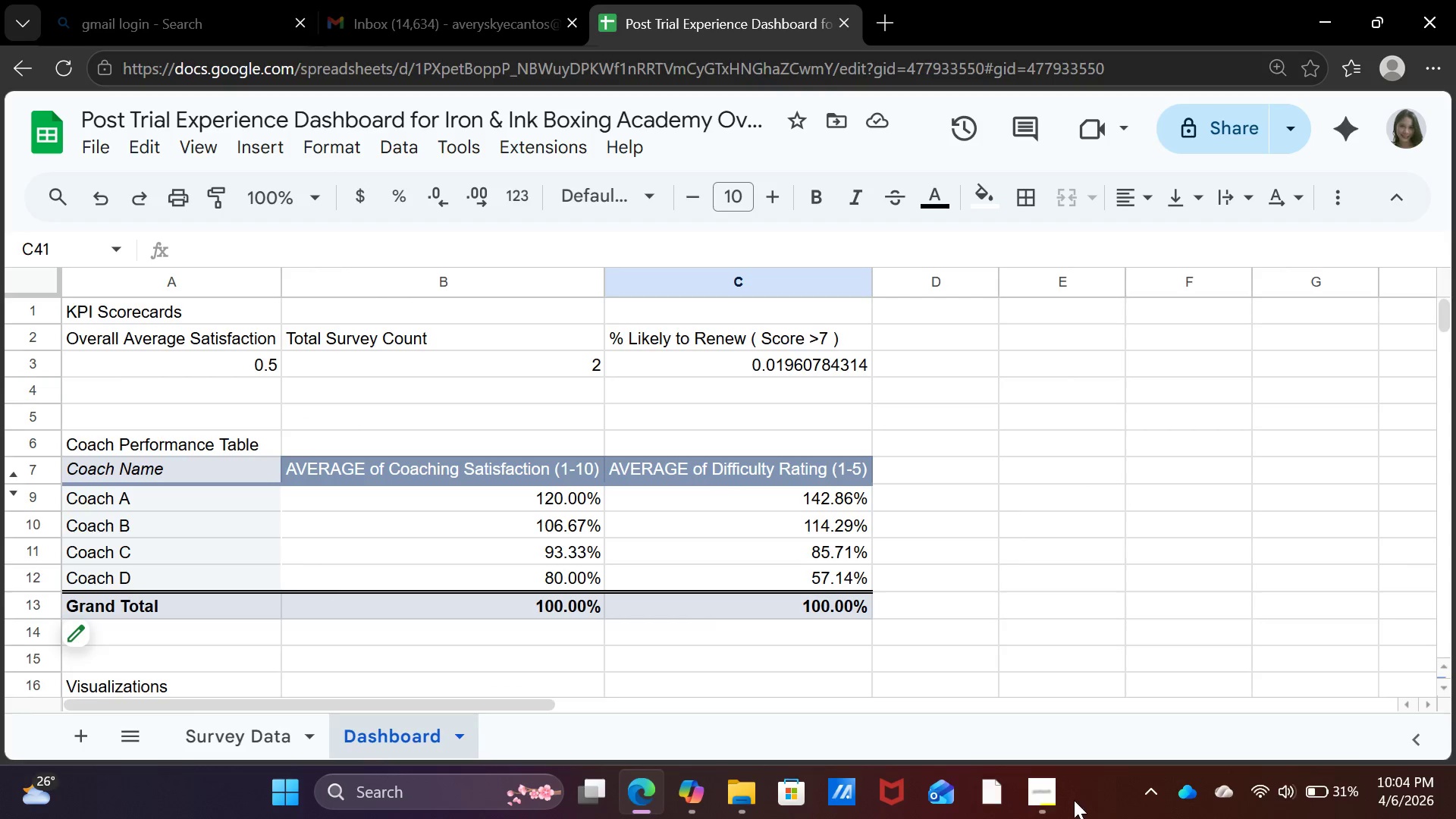 
left_click([1047, 799])